 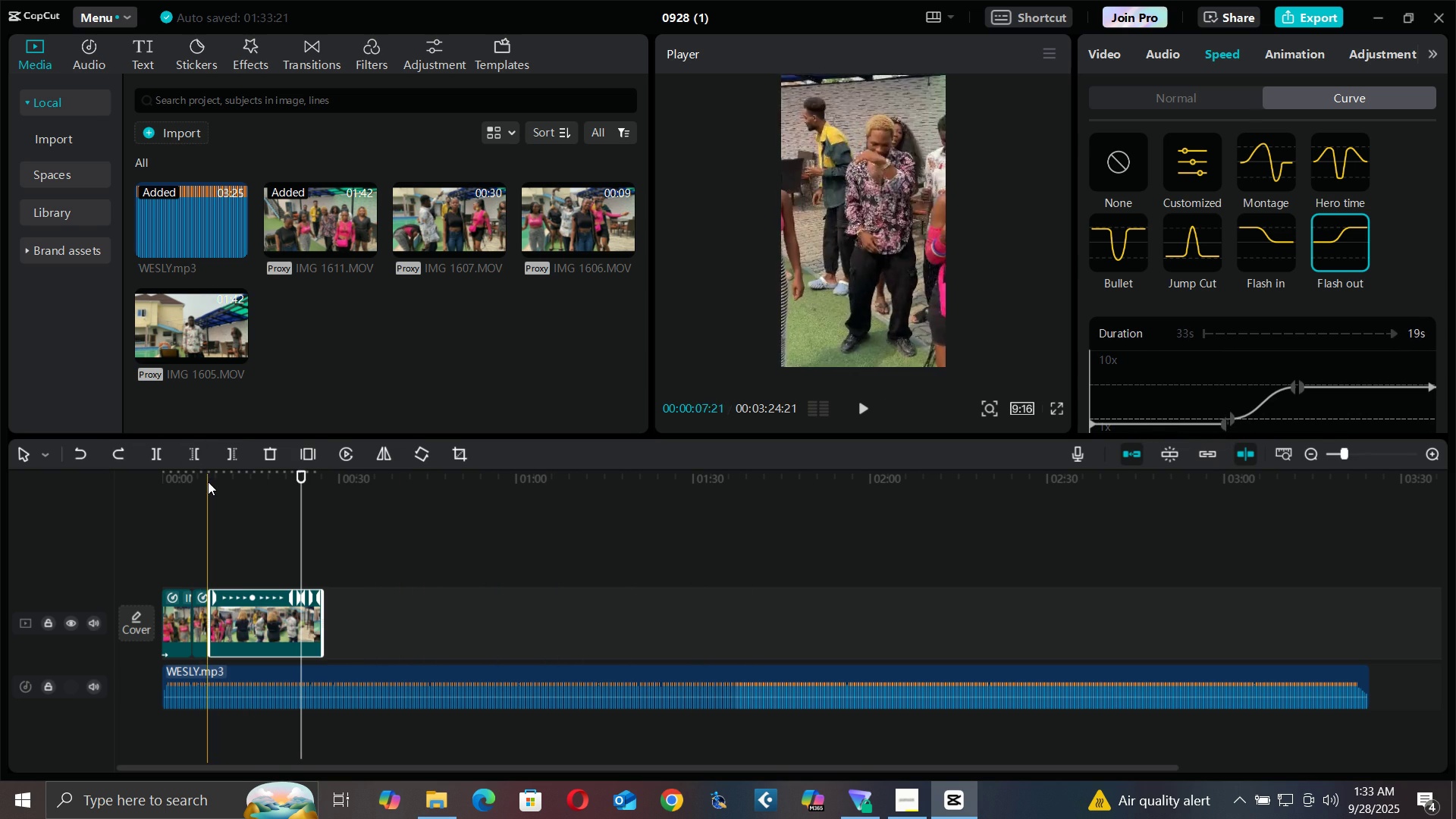 
left_click([205, 473])
 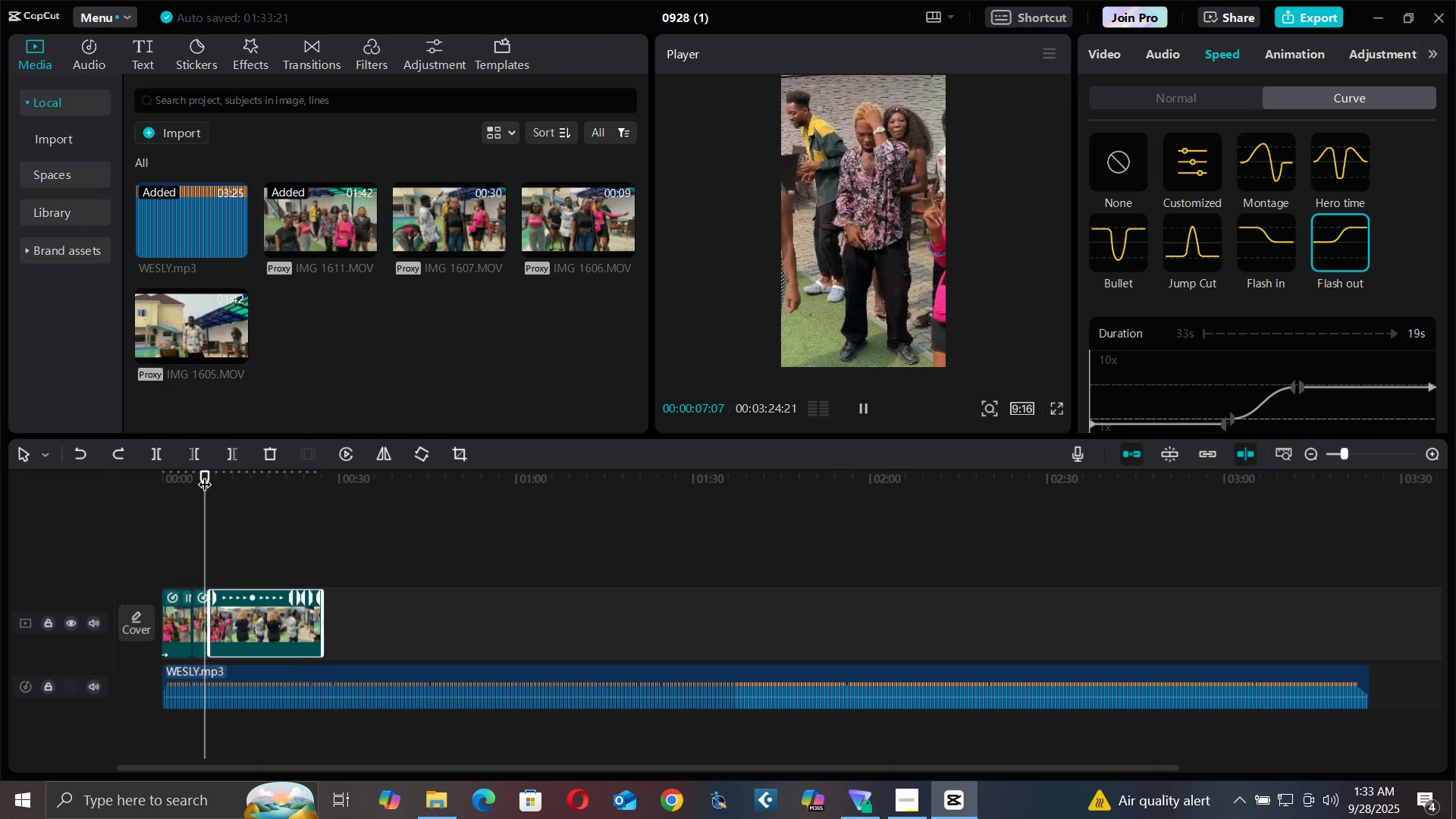 
key(Space)
 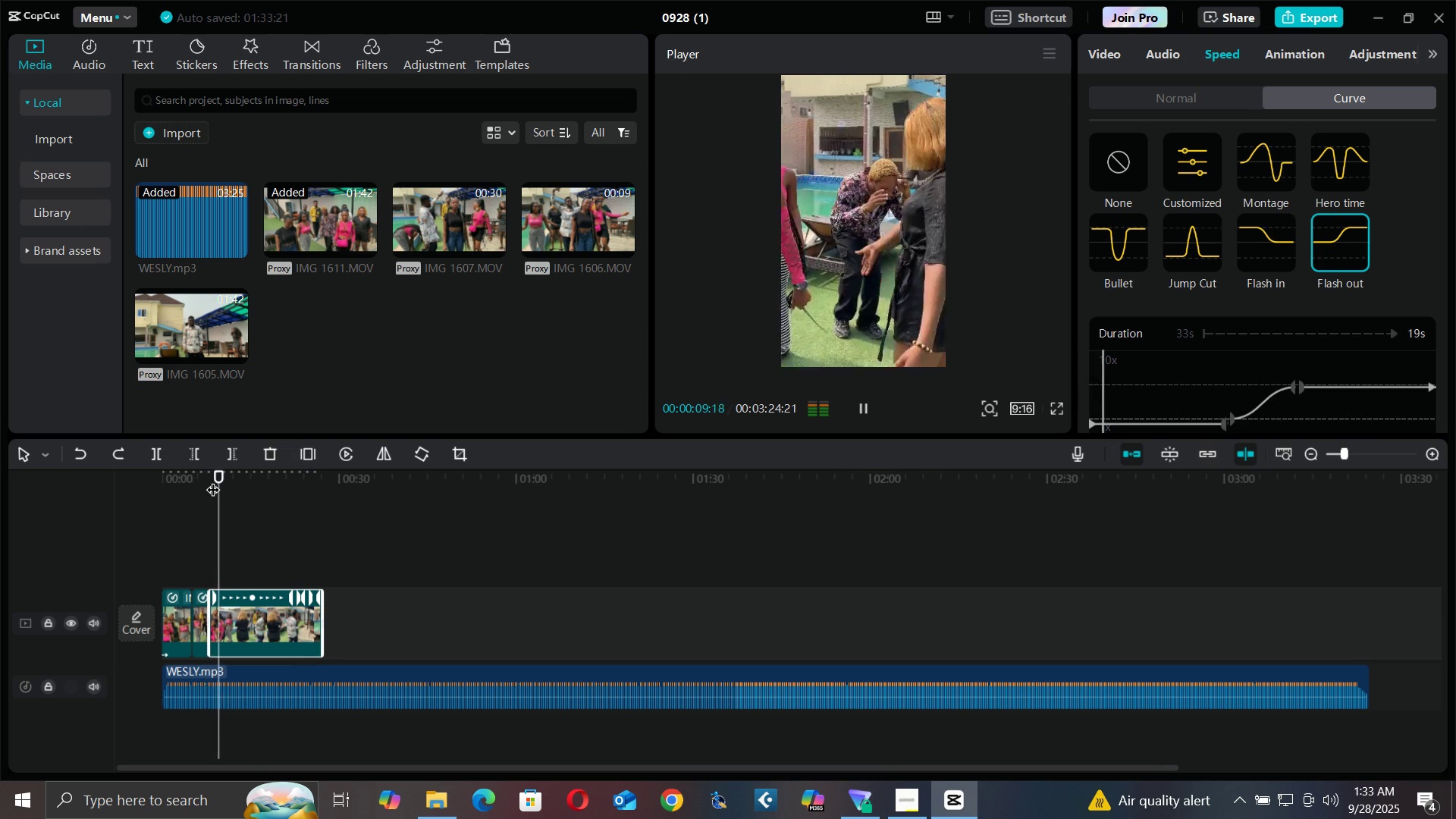 
key(Space)
 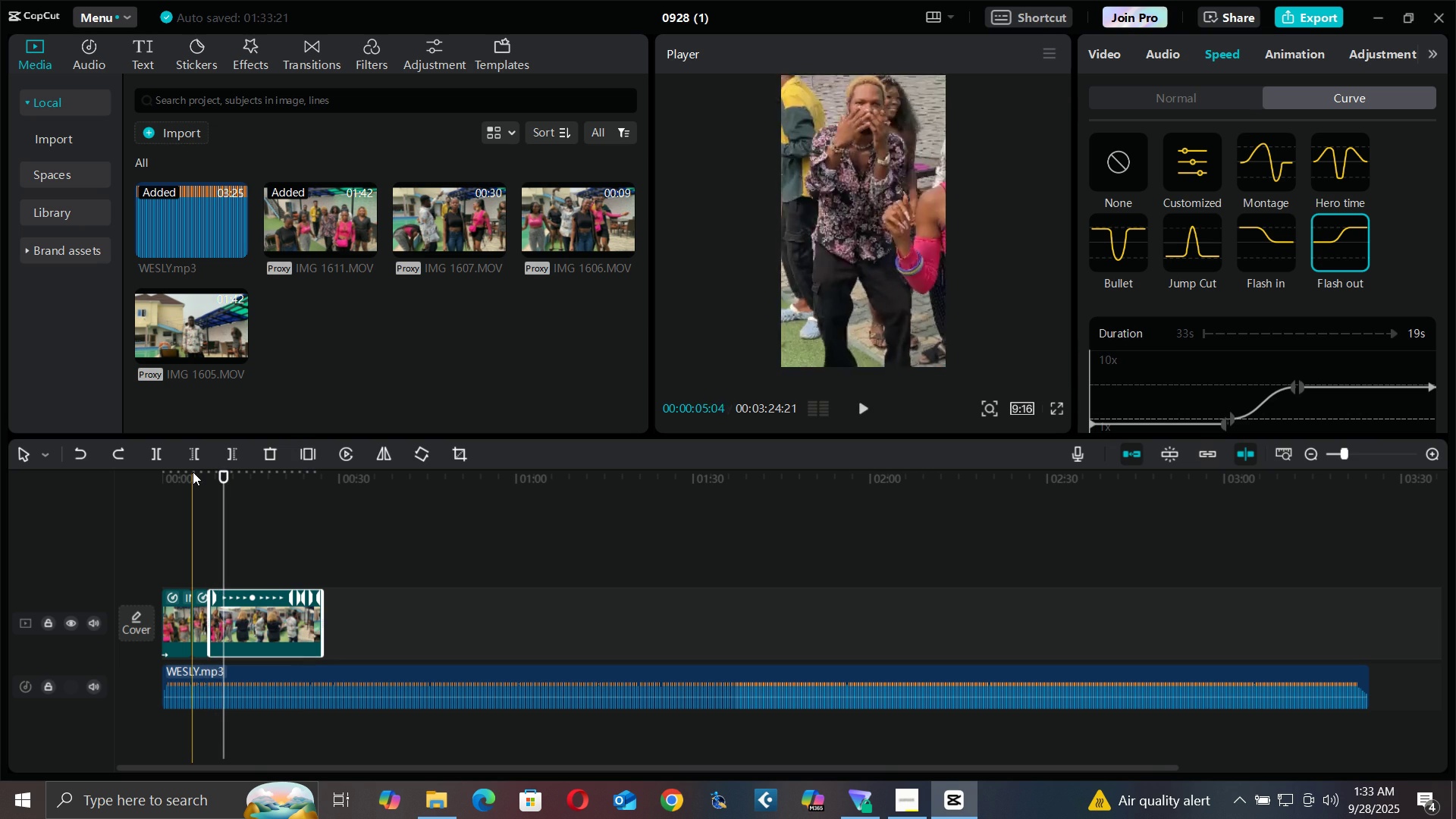 
left_click([193, 472])
 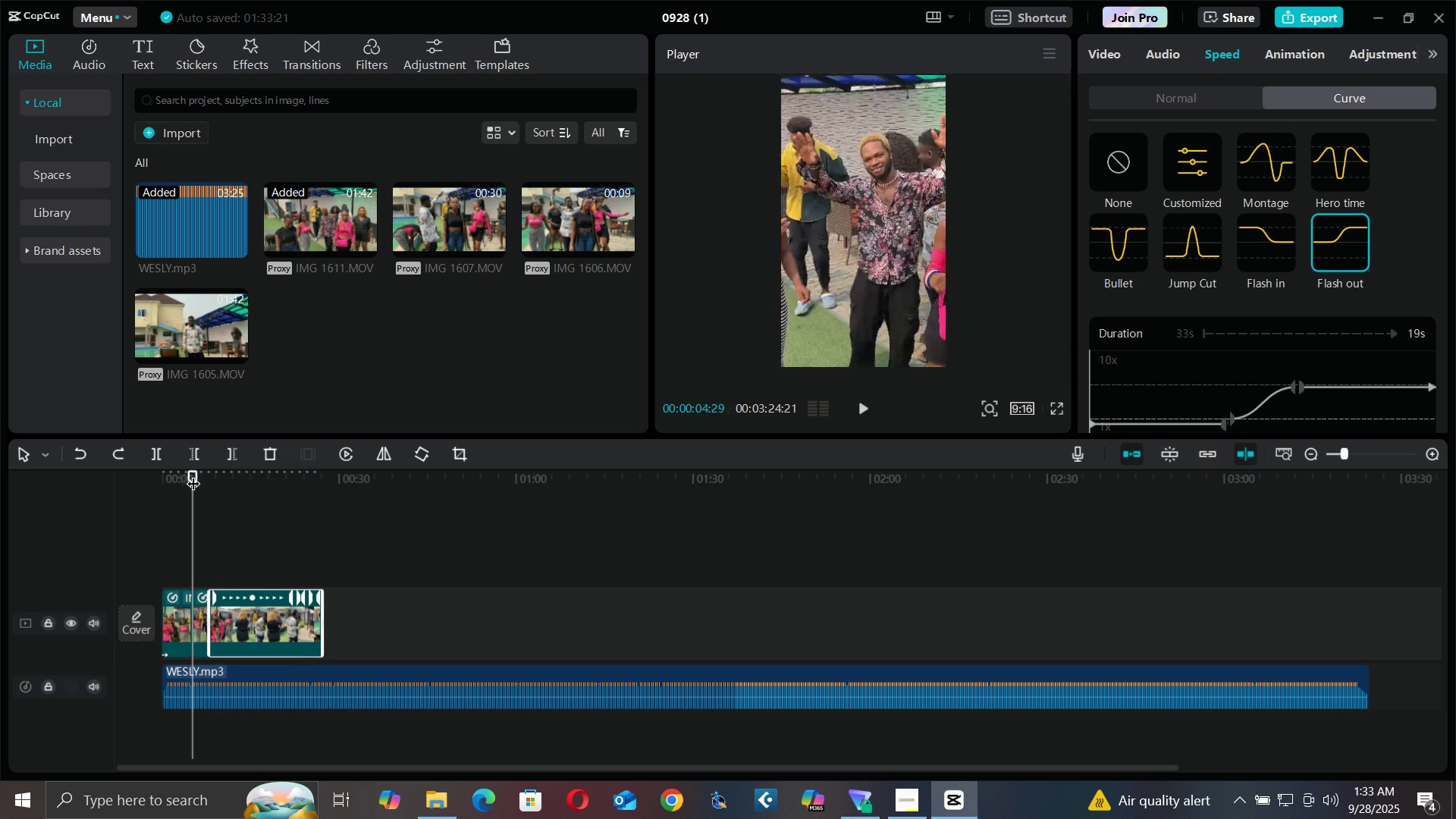 
key(Space)
 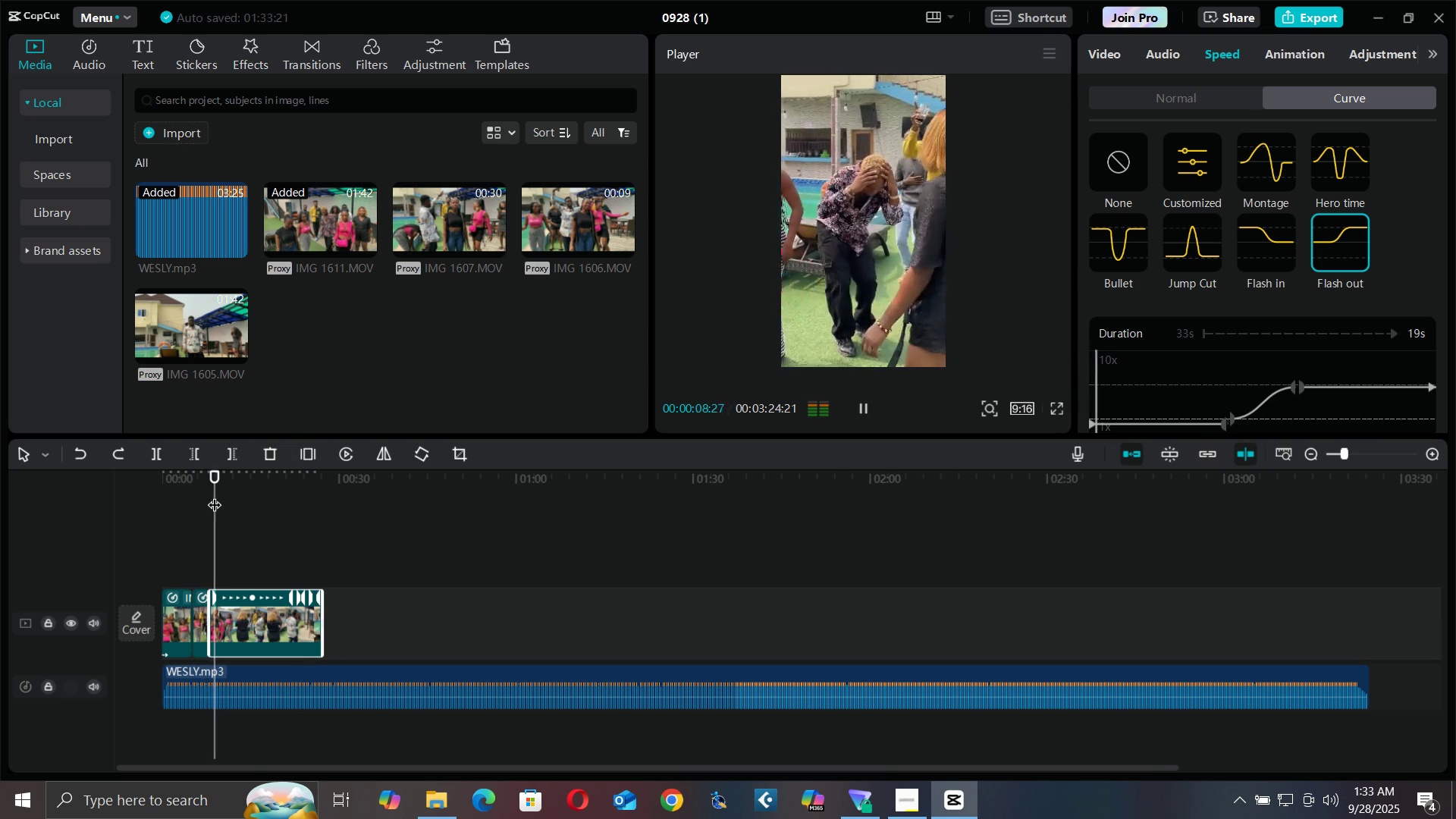 
wait(5.33)
 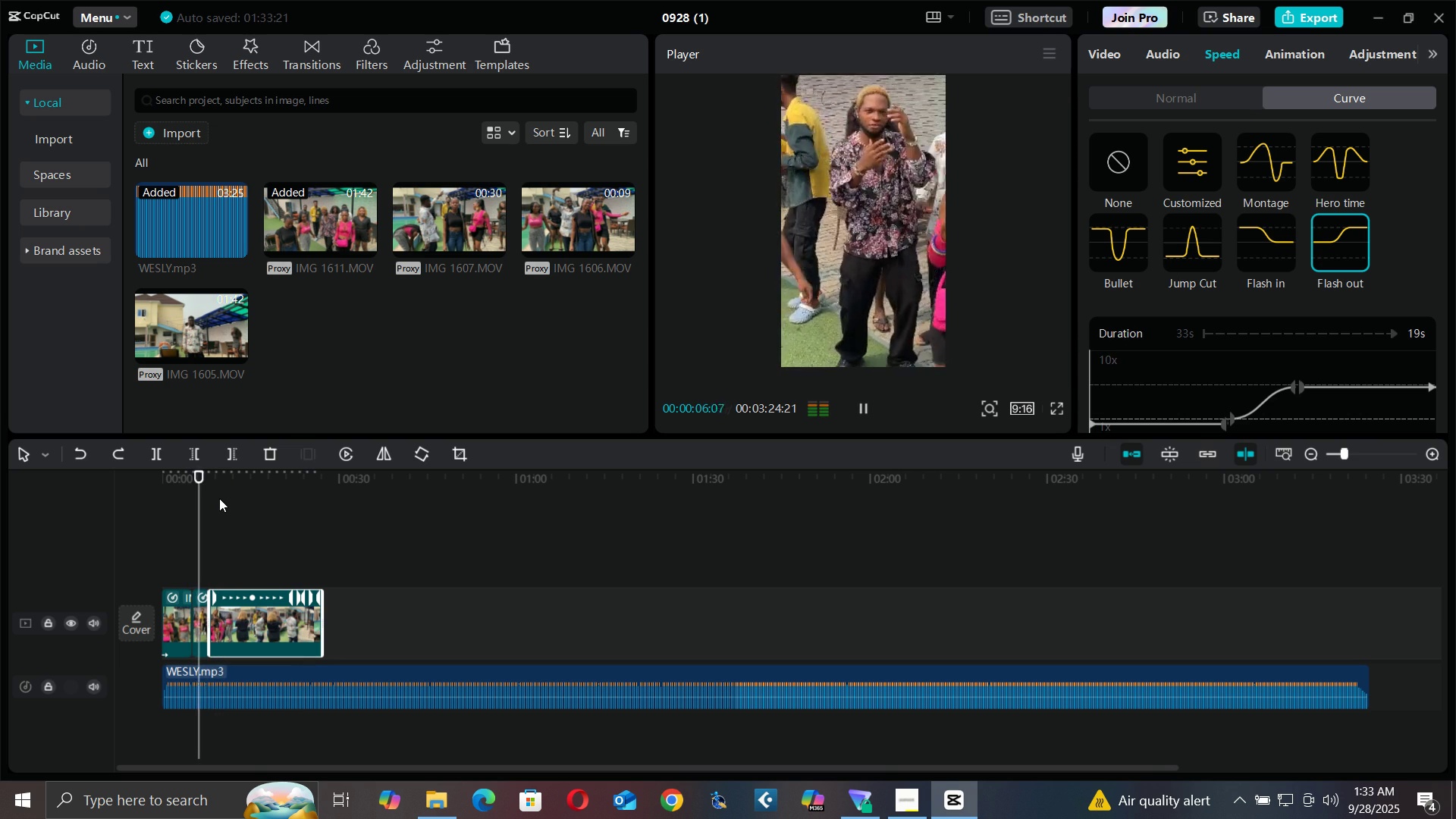 
key(Space)
 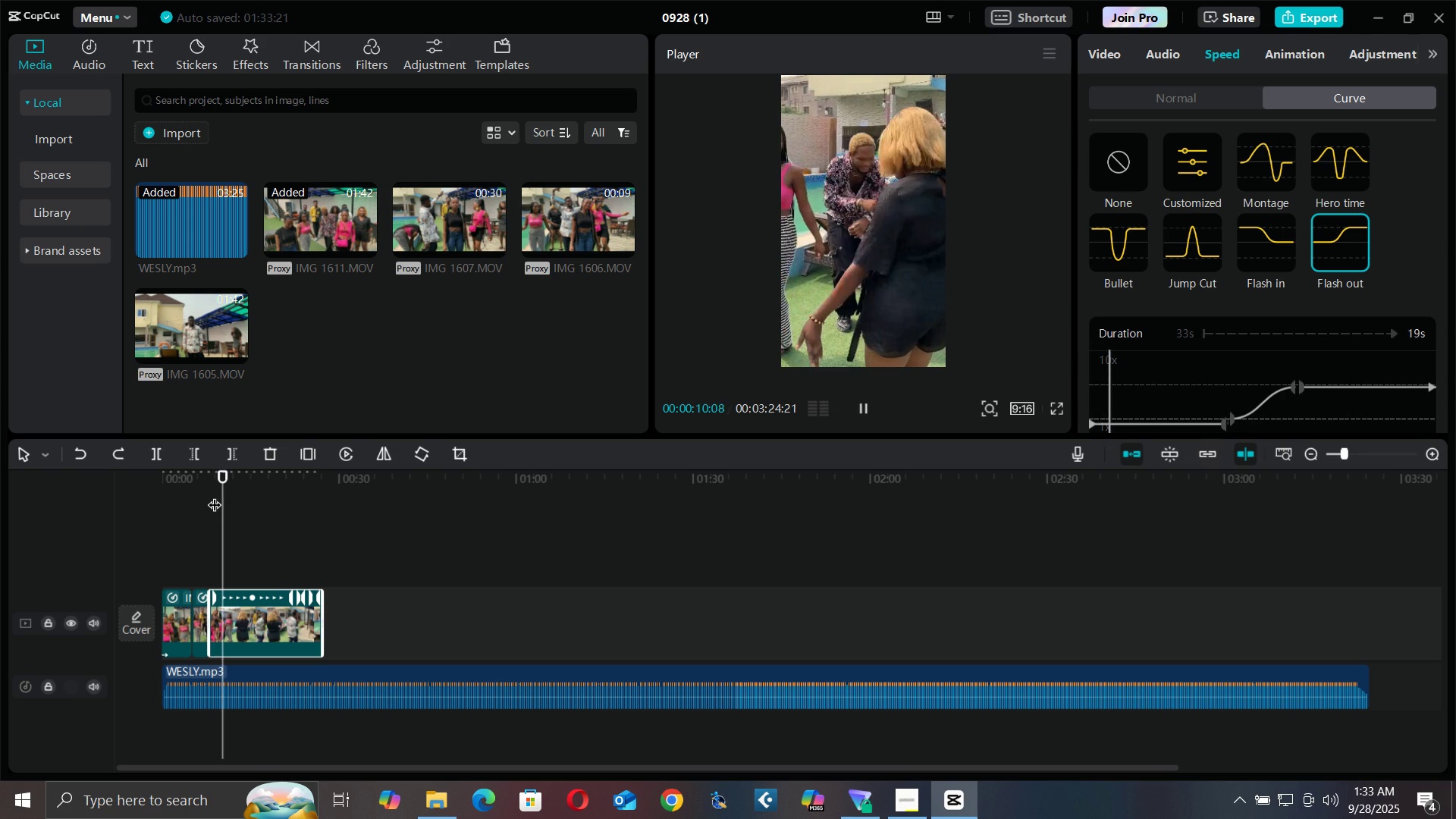 
key(Space)
 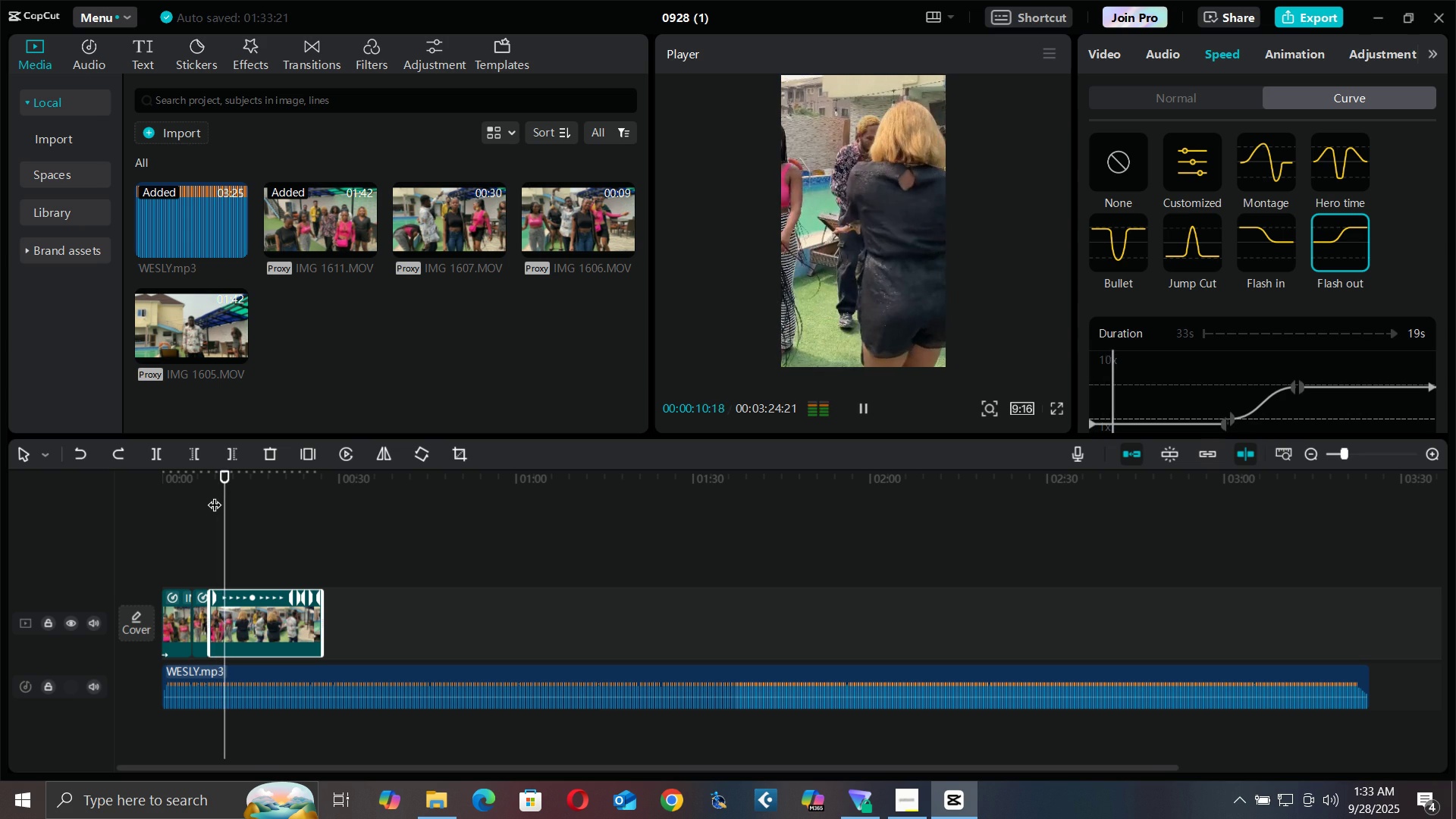 
key(Space)
 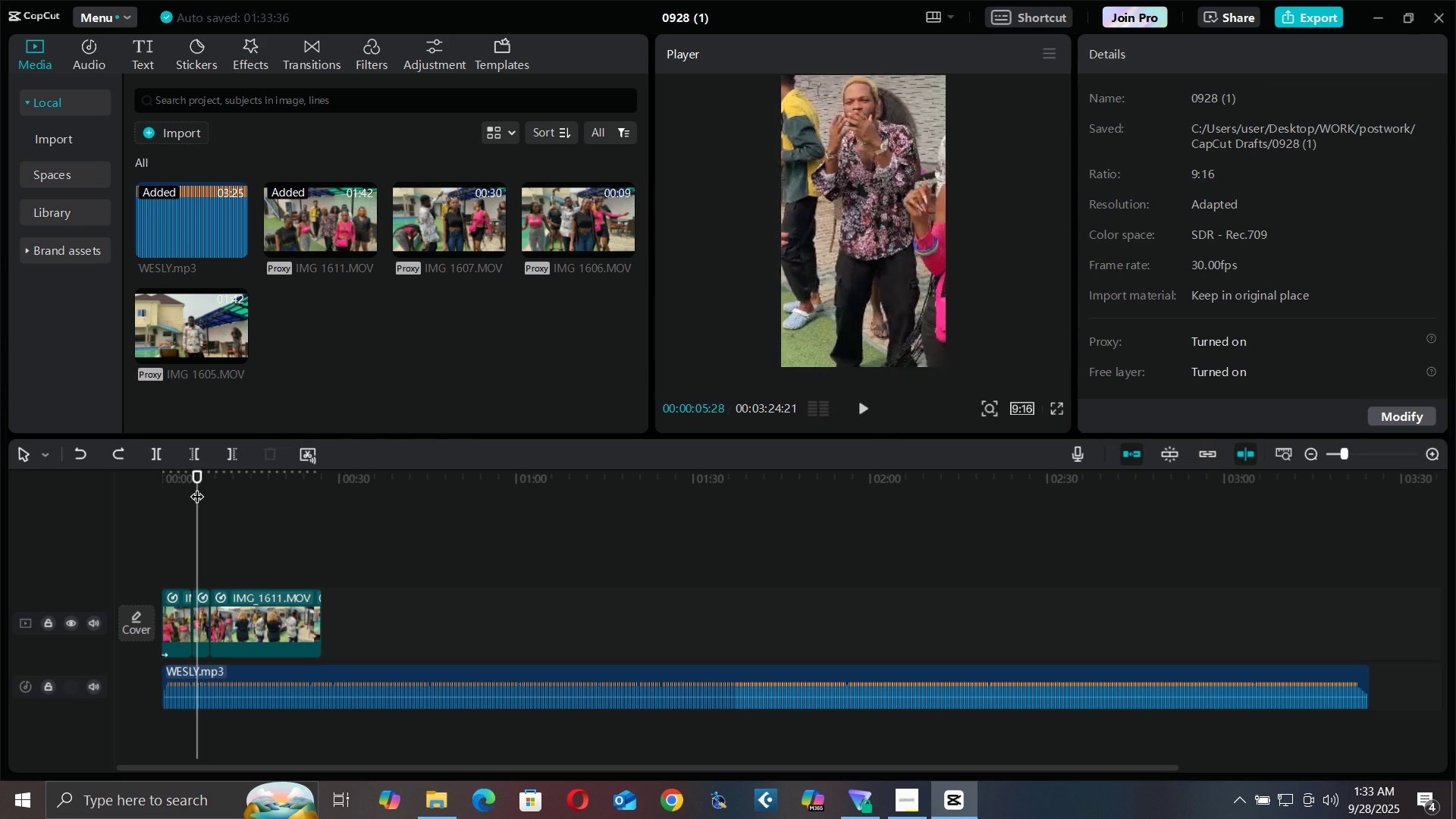 
key(Space)
 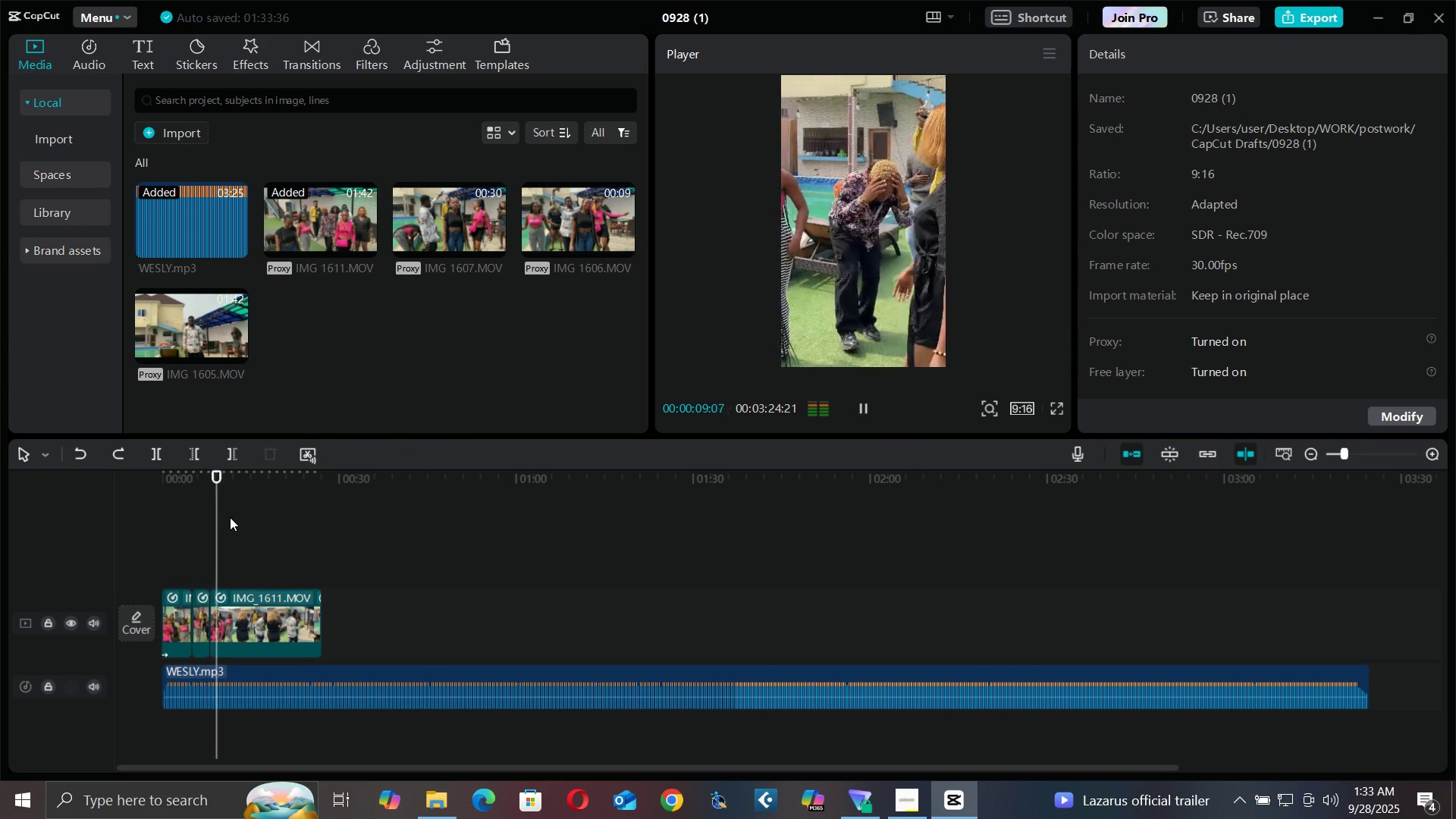 
key(Space)